 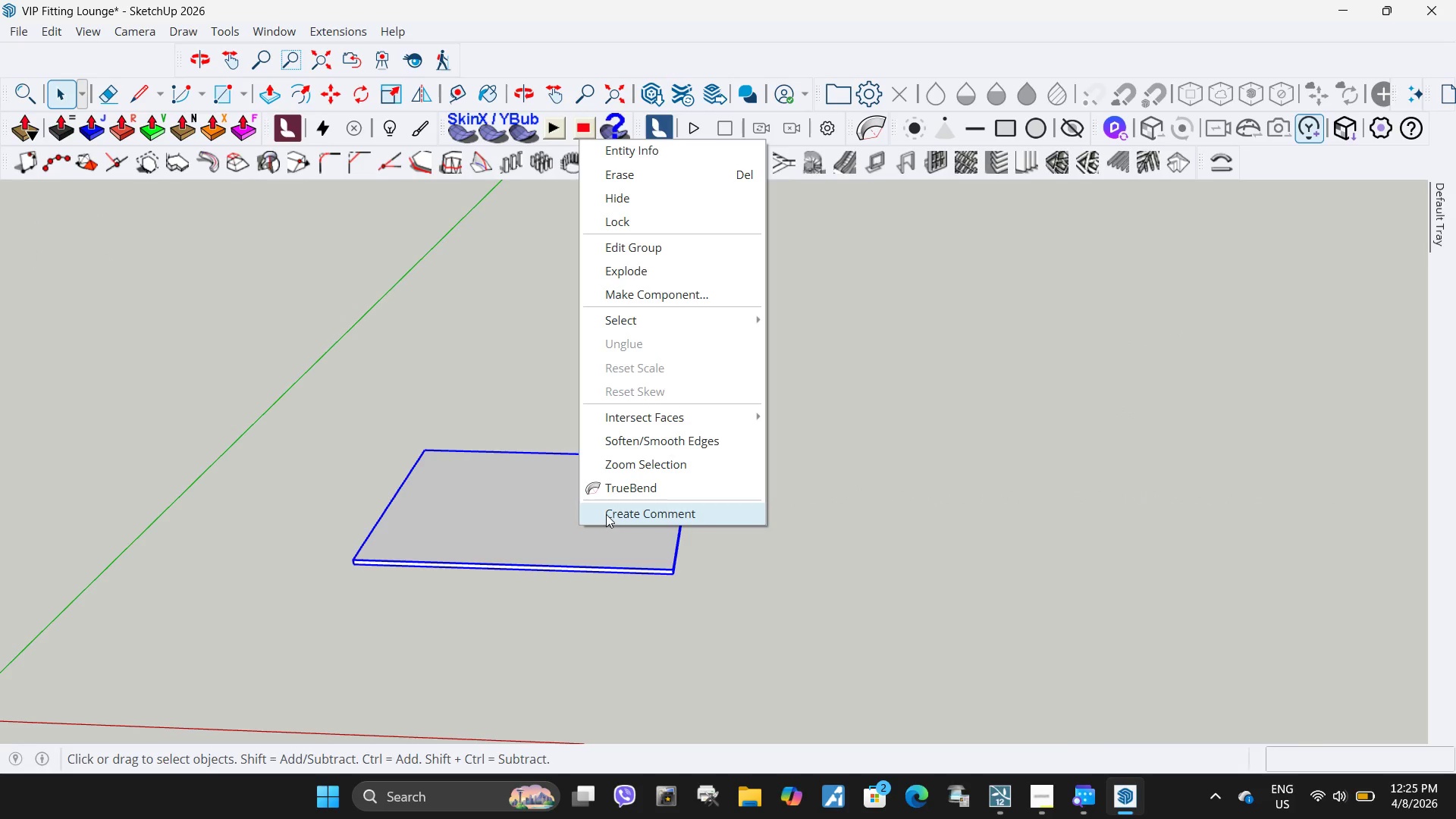 
left_click([1030, 502])
 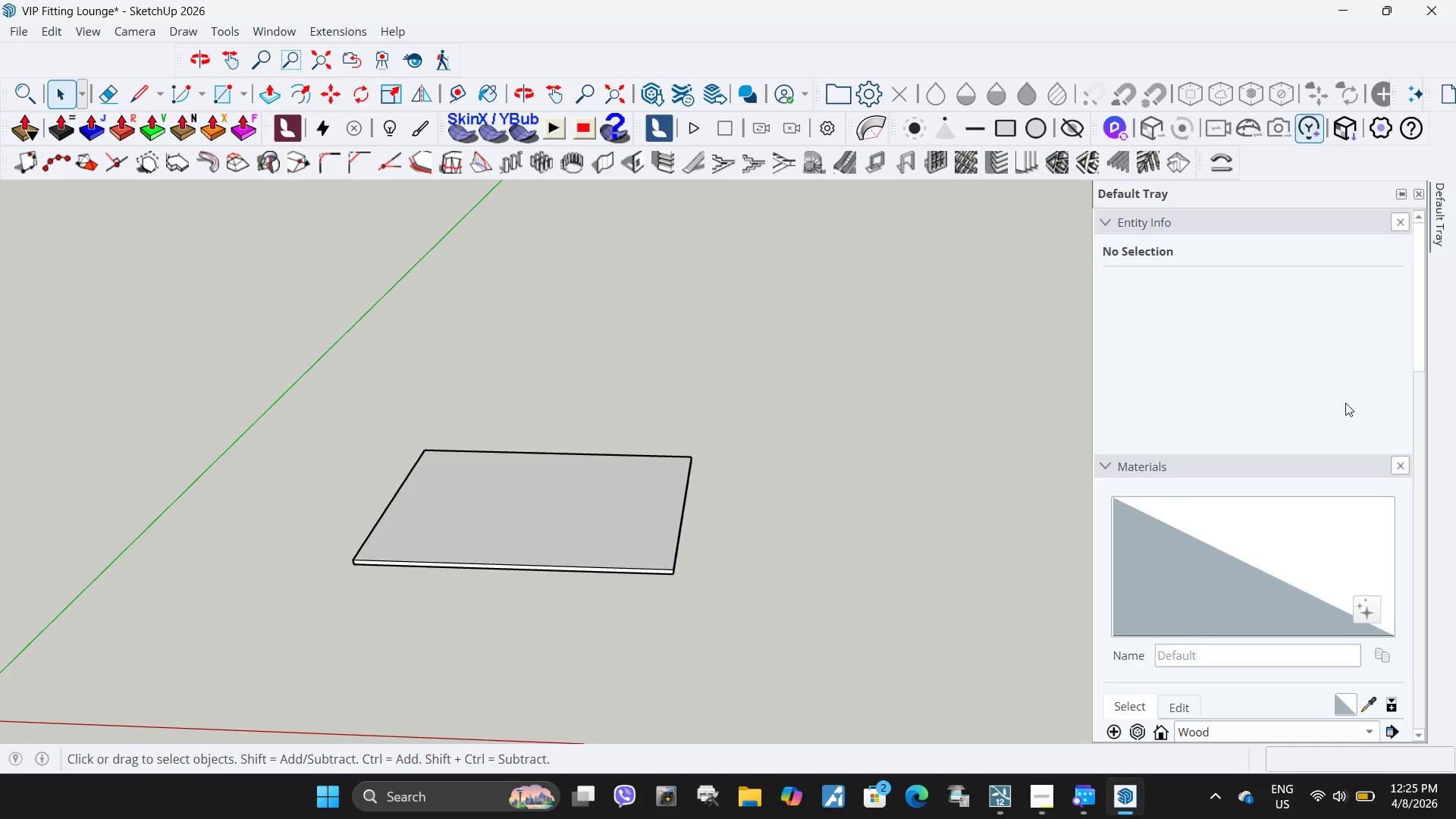 
scroll: coordinate [1163, 550], scroll_direction: down, amount: 14.0
 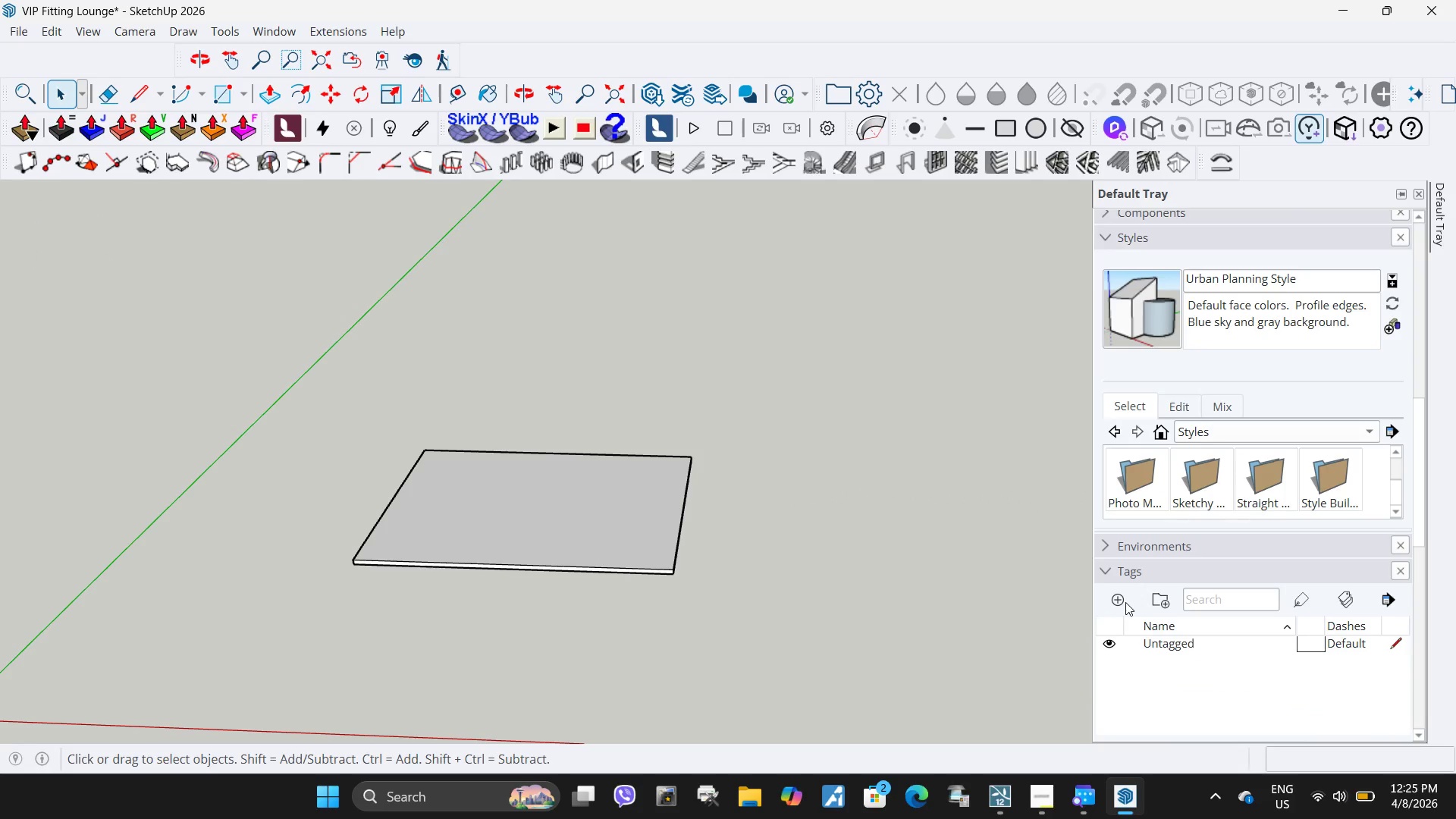 
left_click([1119, 601])
 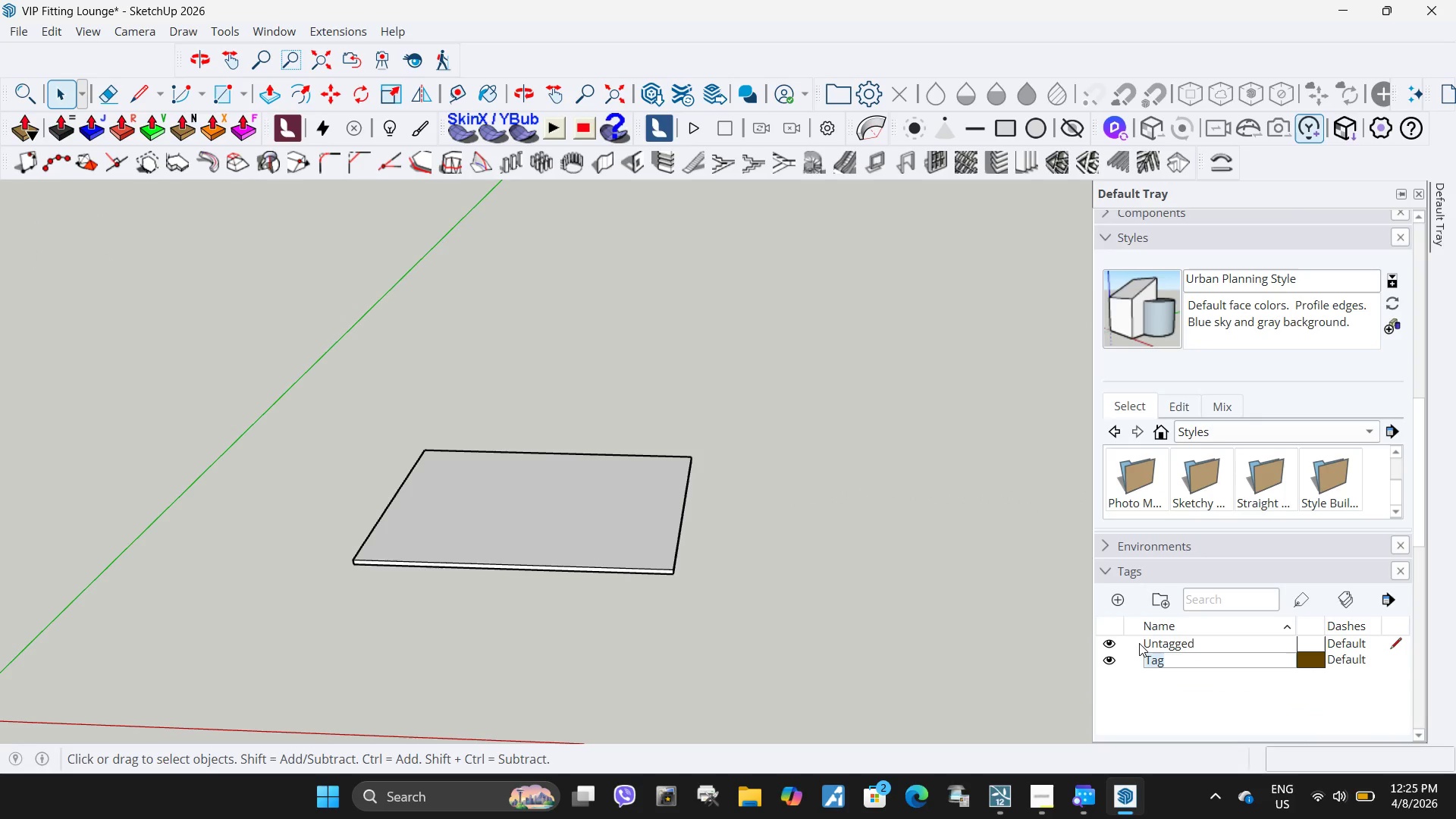 
type(Floor)
 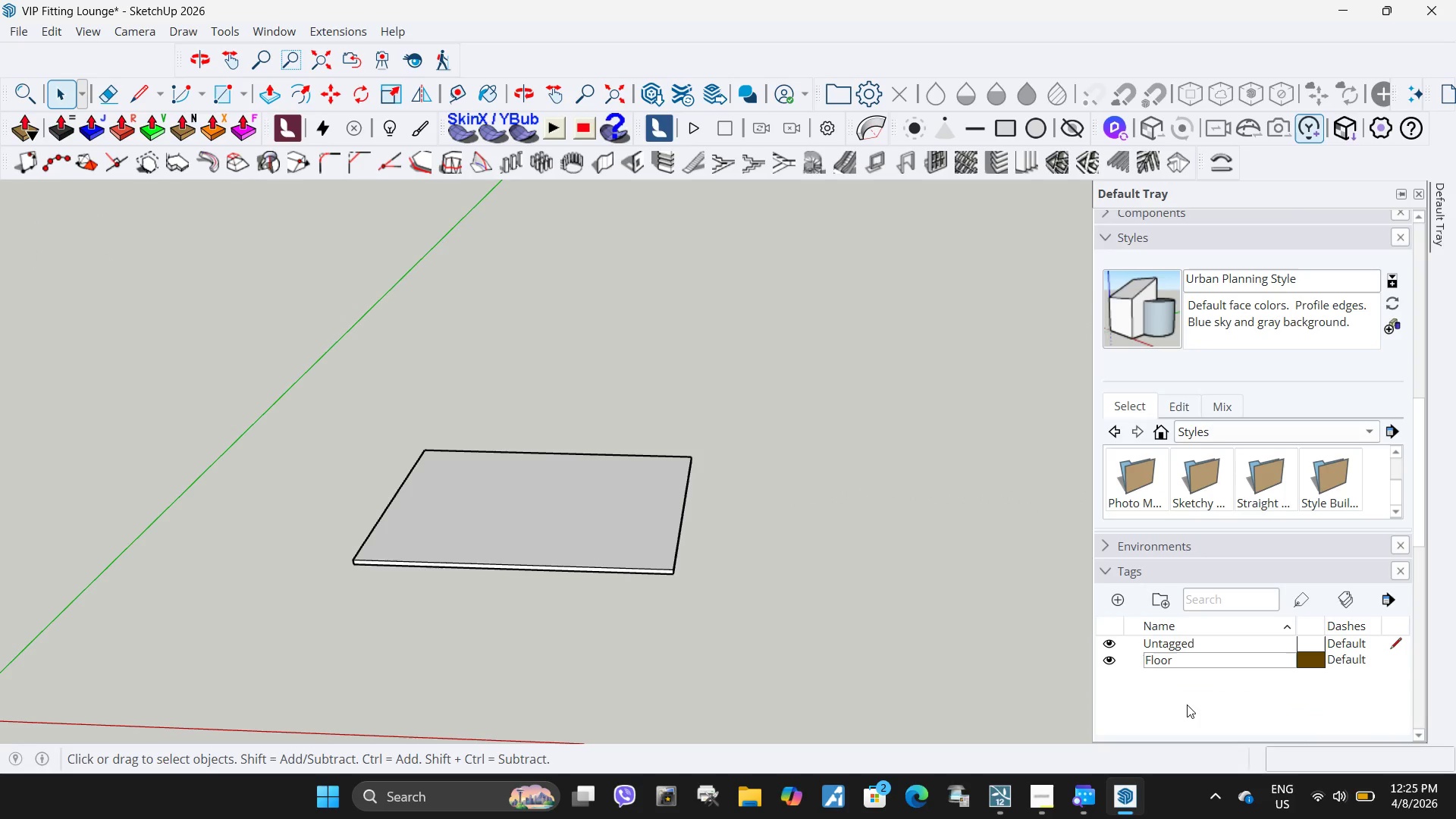 
left_click([1187, 704])
 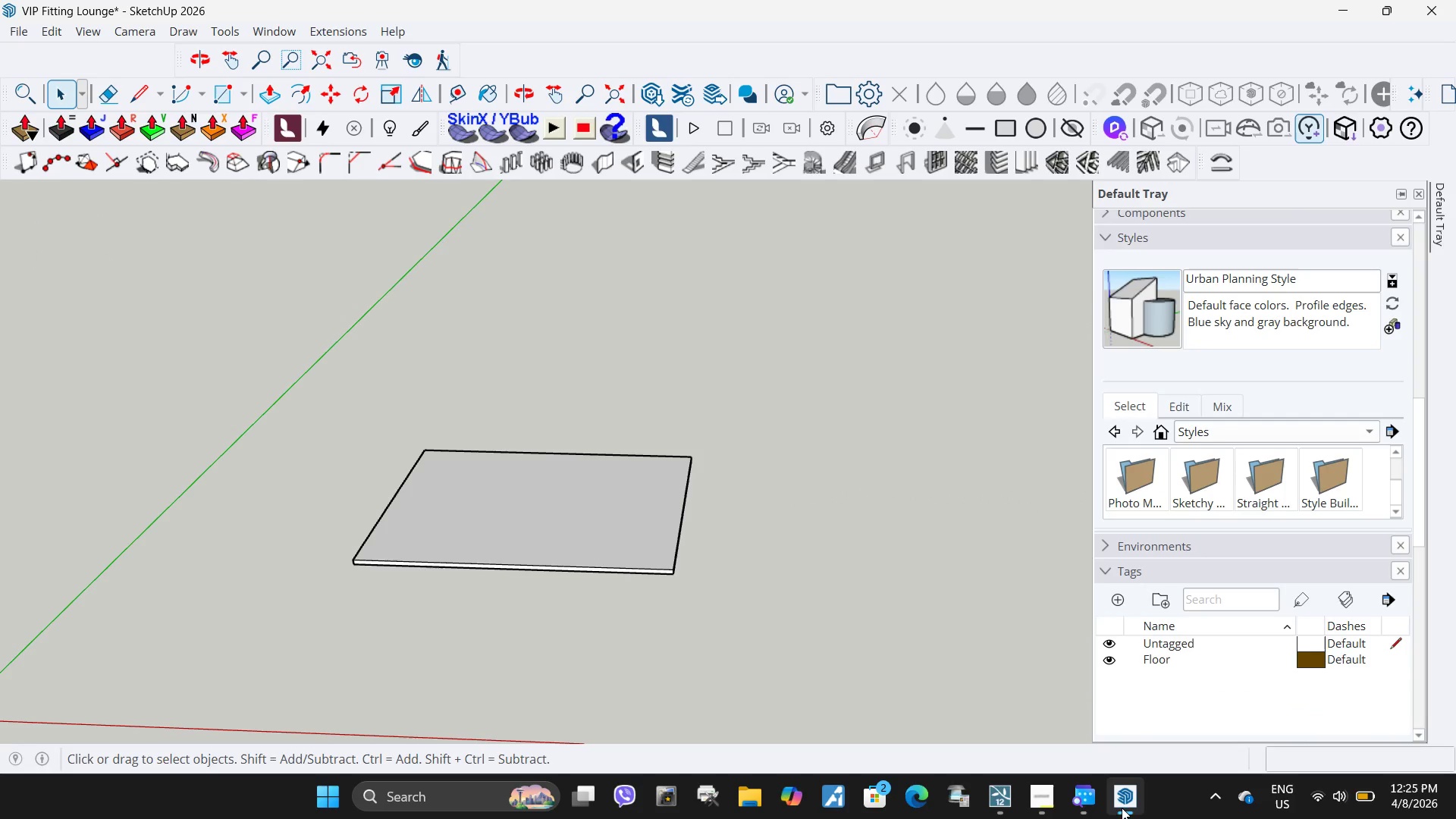 
left_click([1124, 814])